 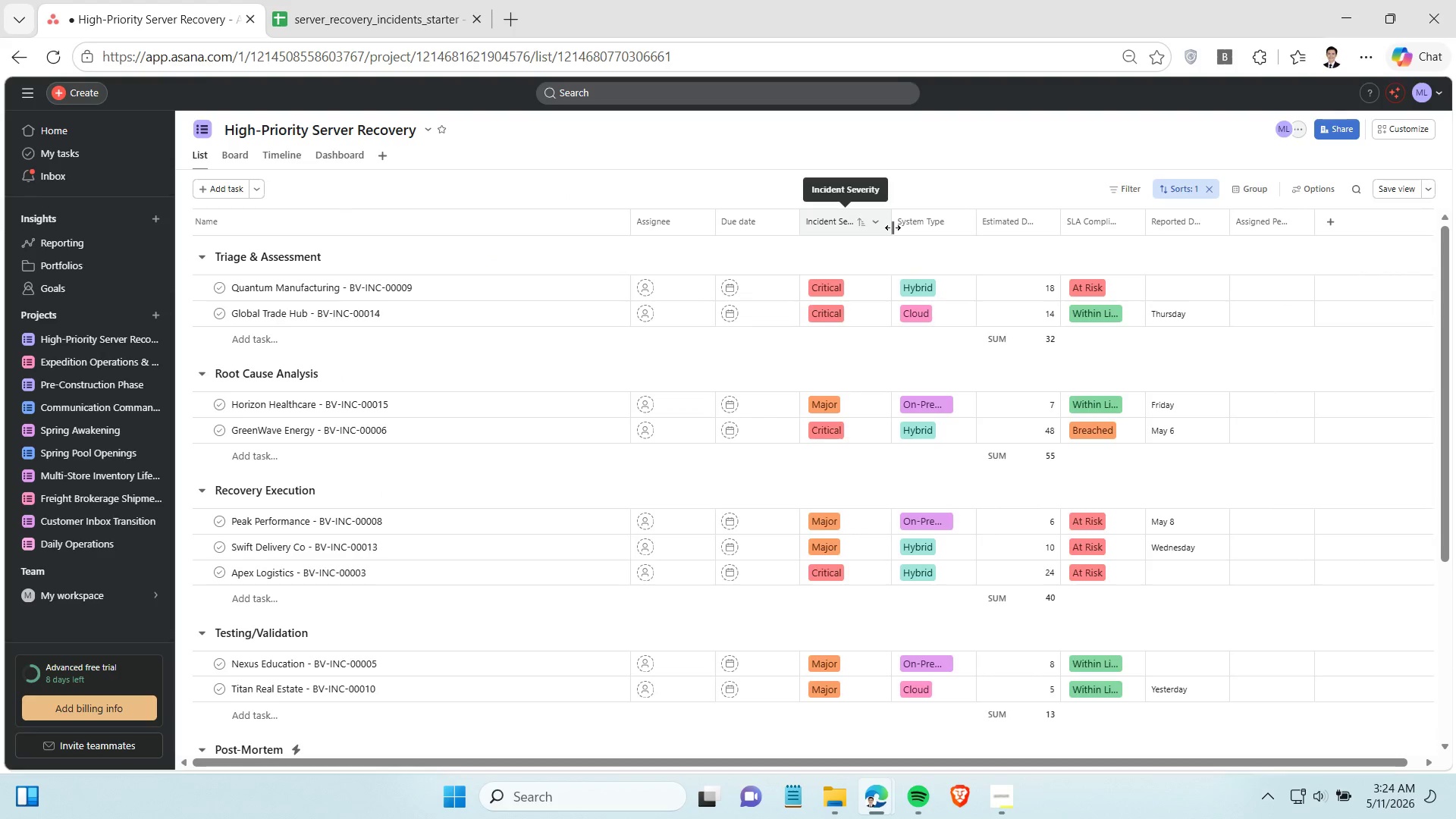 
left_click([700, 221])
 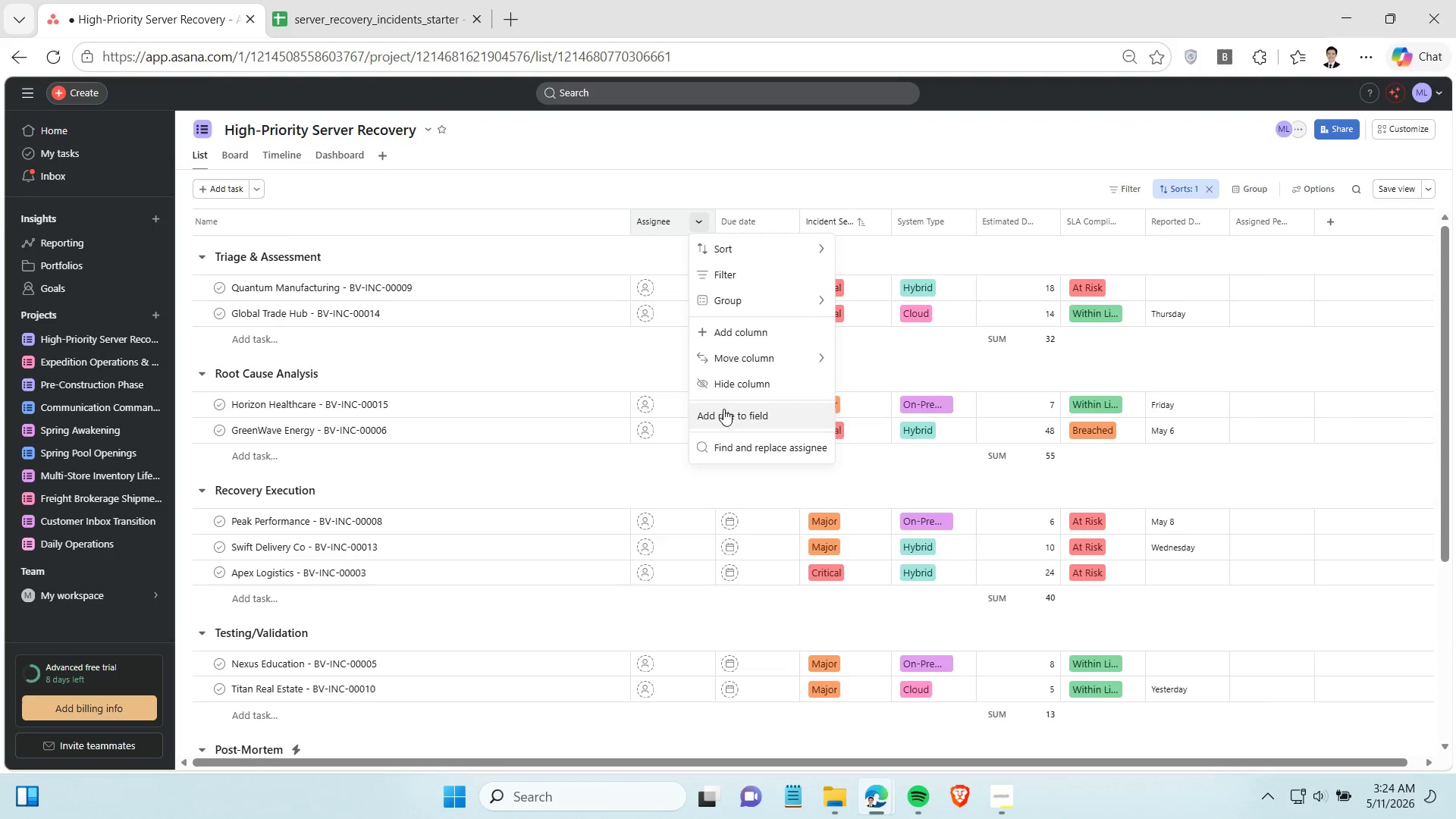 
left_click([736, 388])
 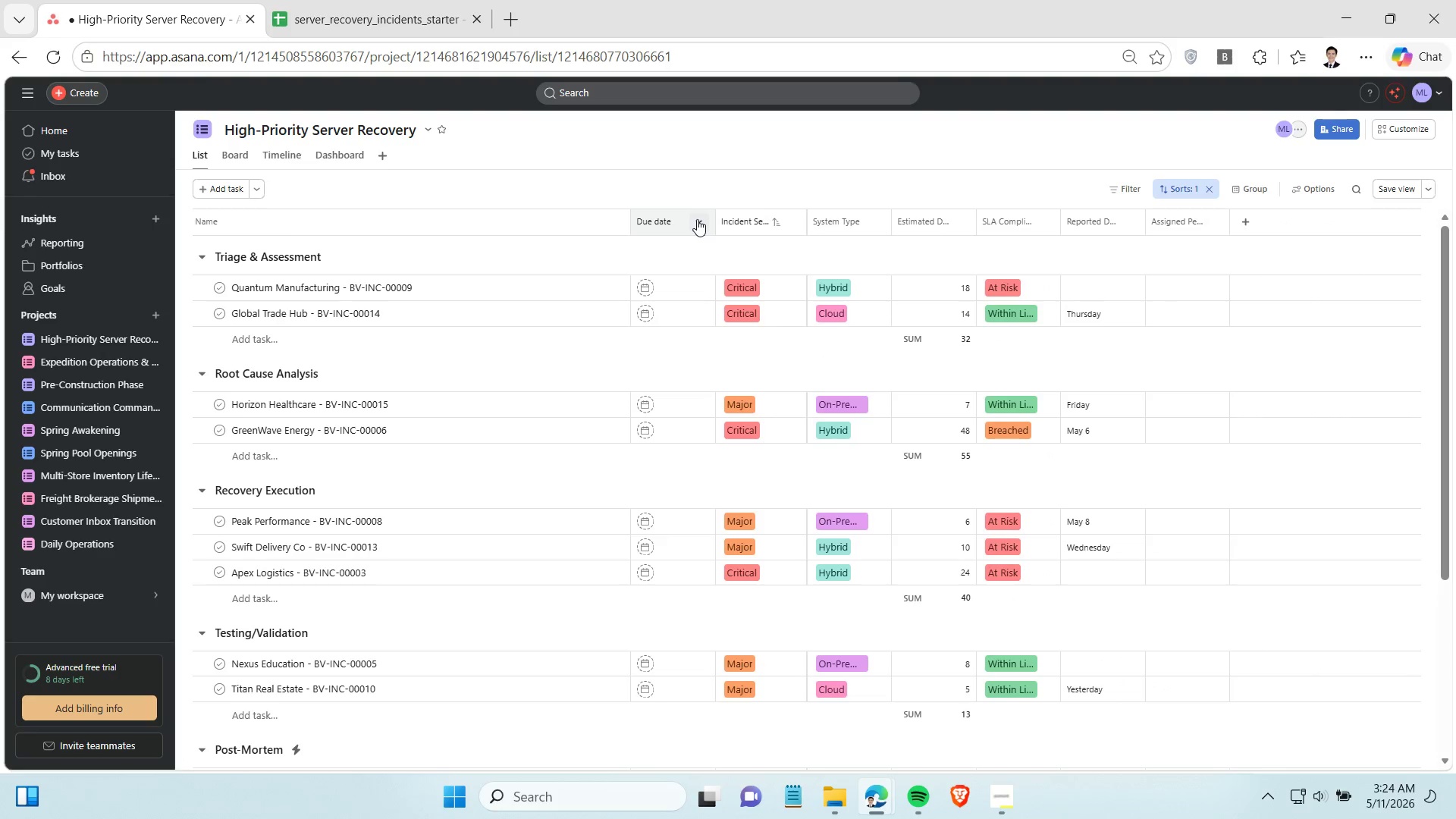 
left_click([697, 219])
 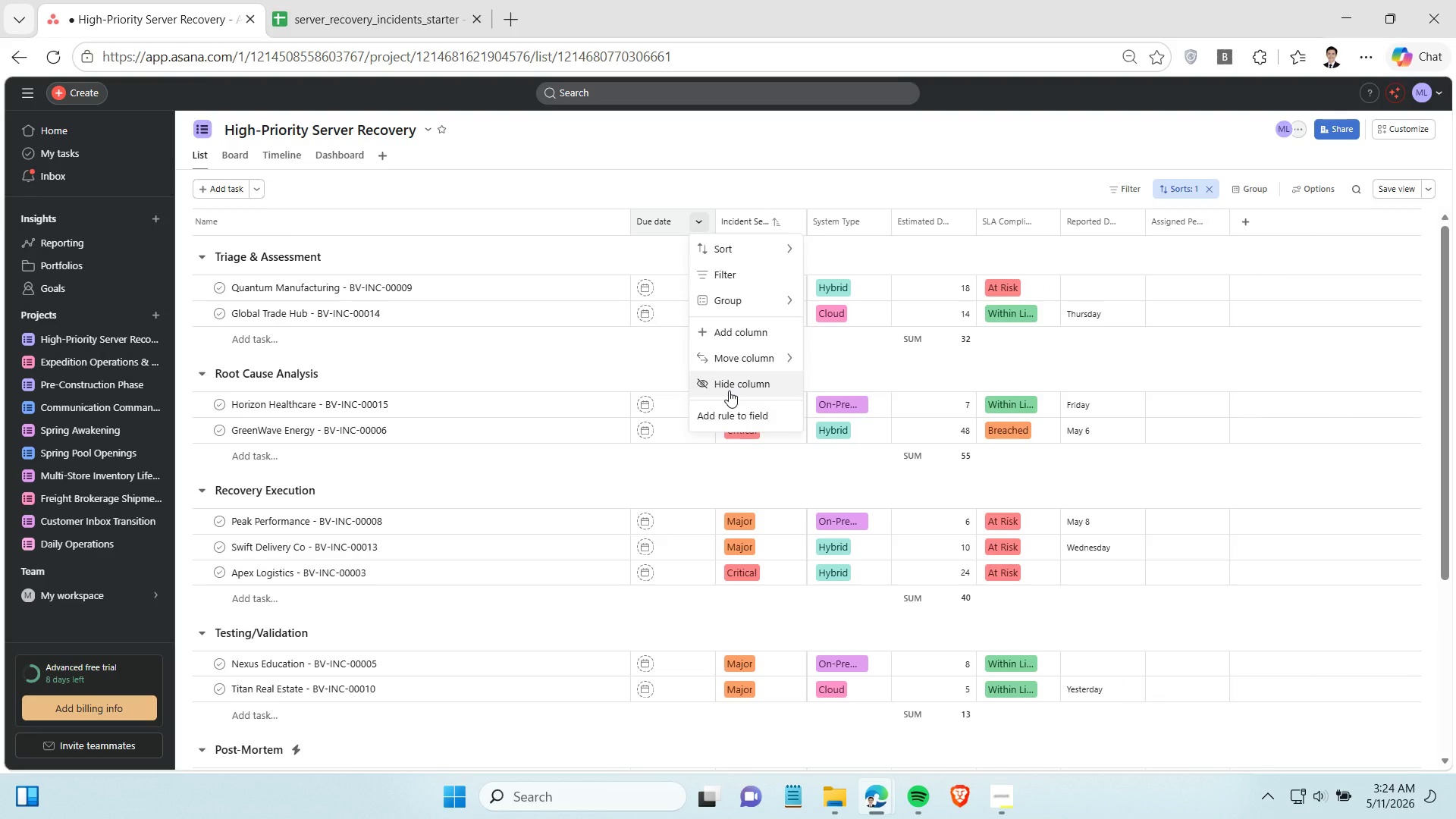 
left_click([729, 391])
 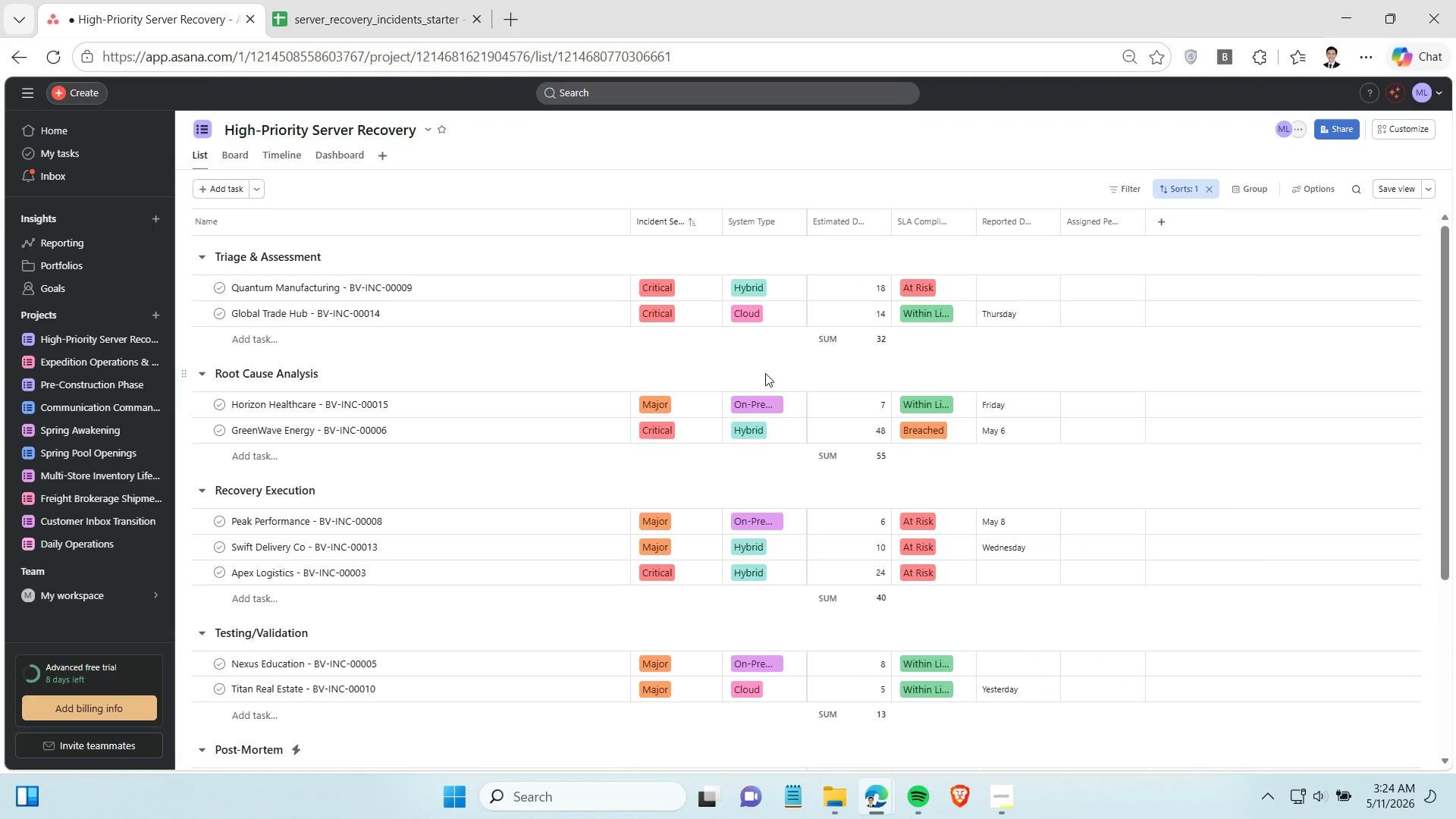 
mouse_move([877, 406])
 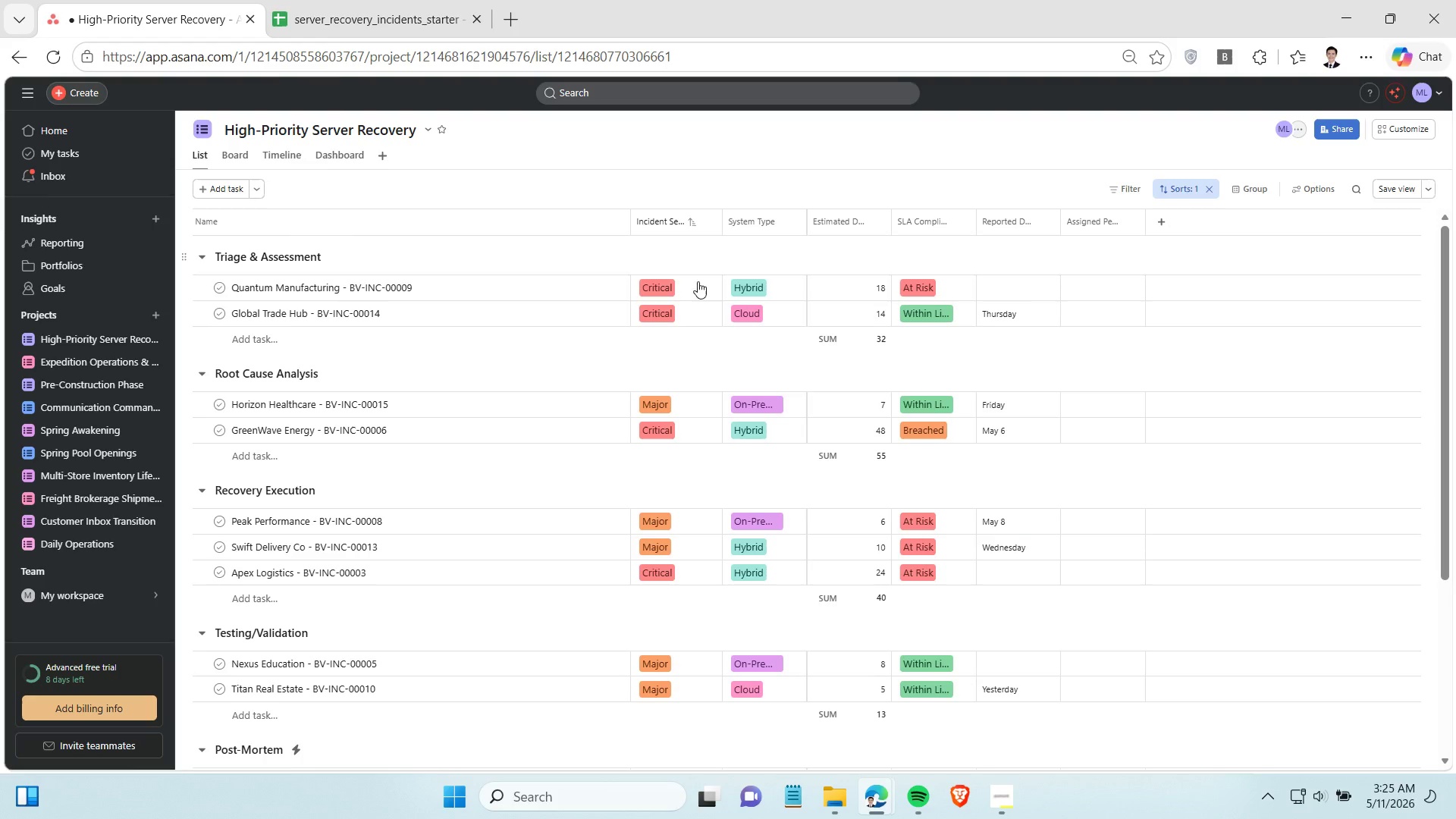 
scroll: coordinate [700, 297], scroll_direction: down, amount: 6.0
 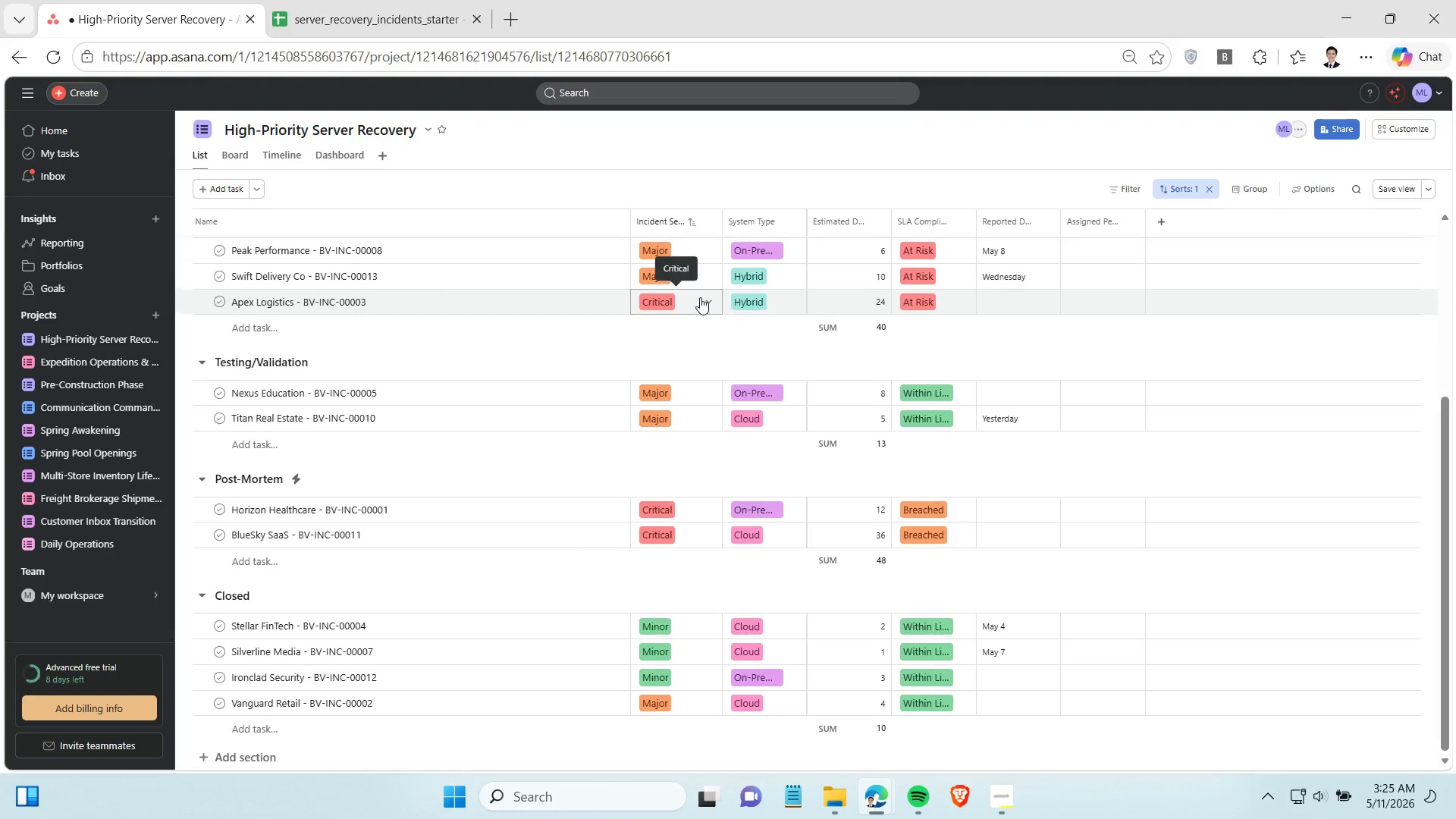 
scroll: coordinate [700, 297], scroll_direction: up, amount: 1.0
 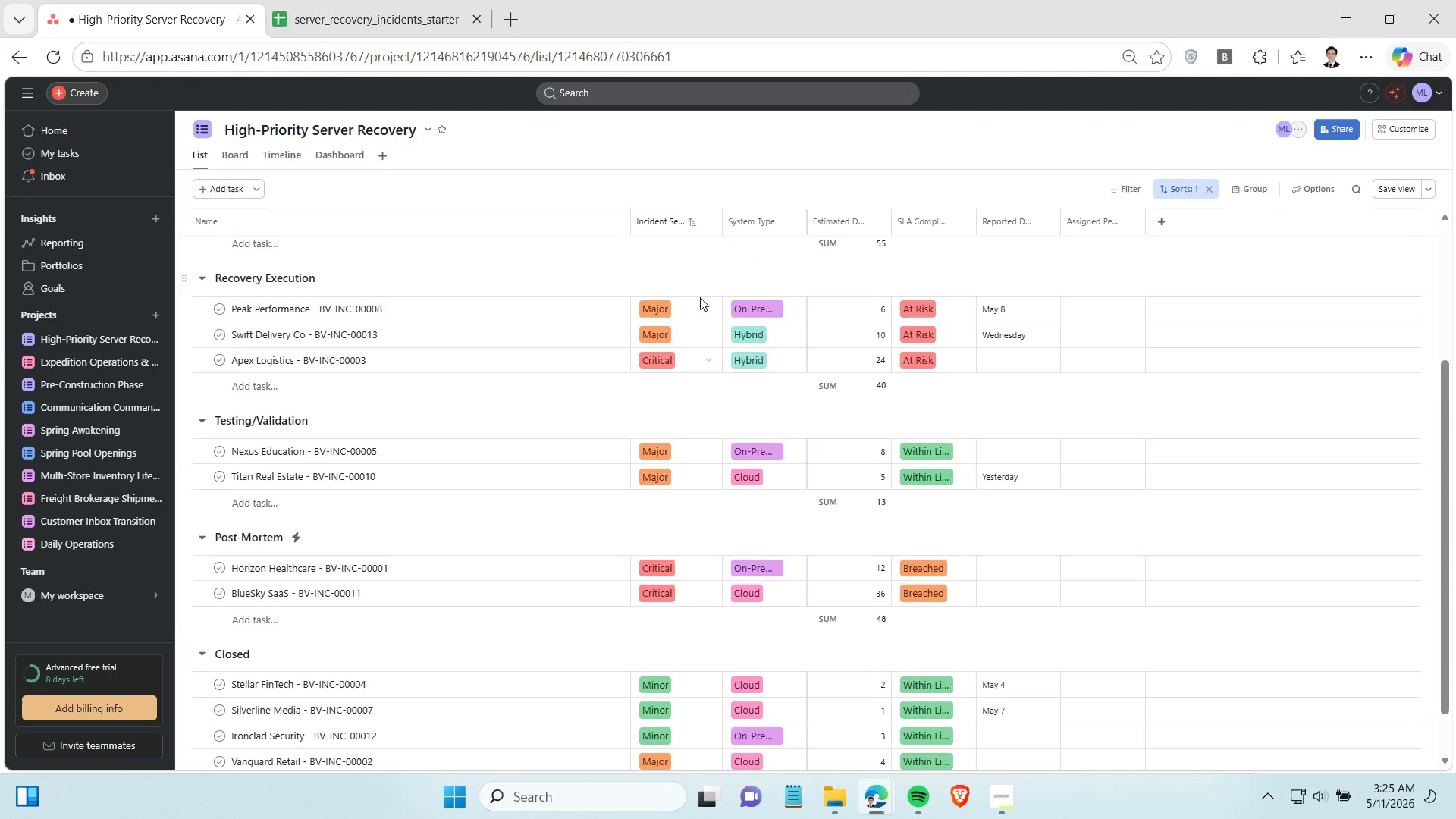 
scroll: coordinate [700, 297], scroll_direction: down, amount: 1.0
 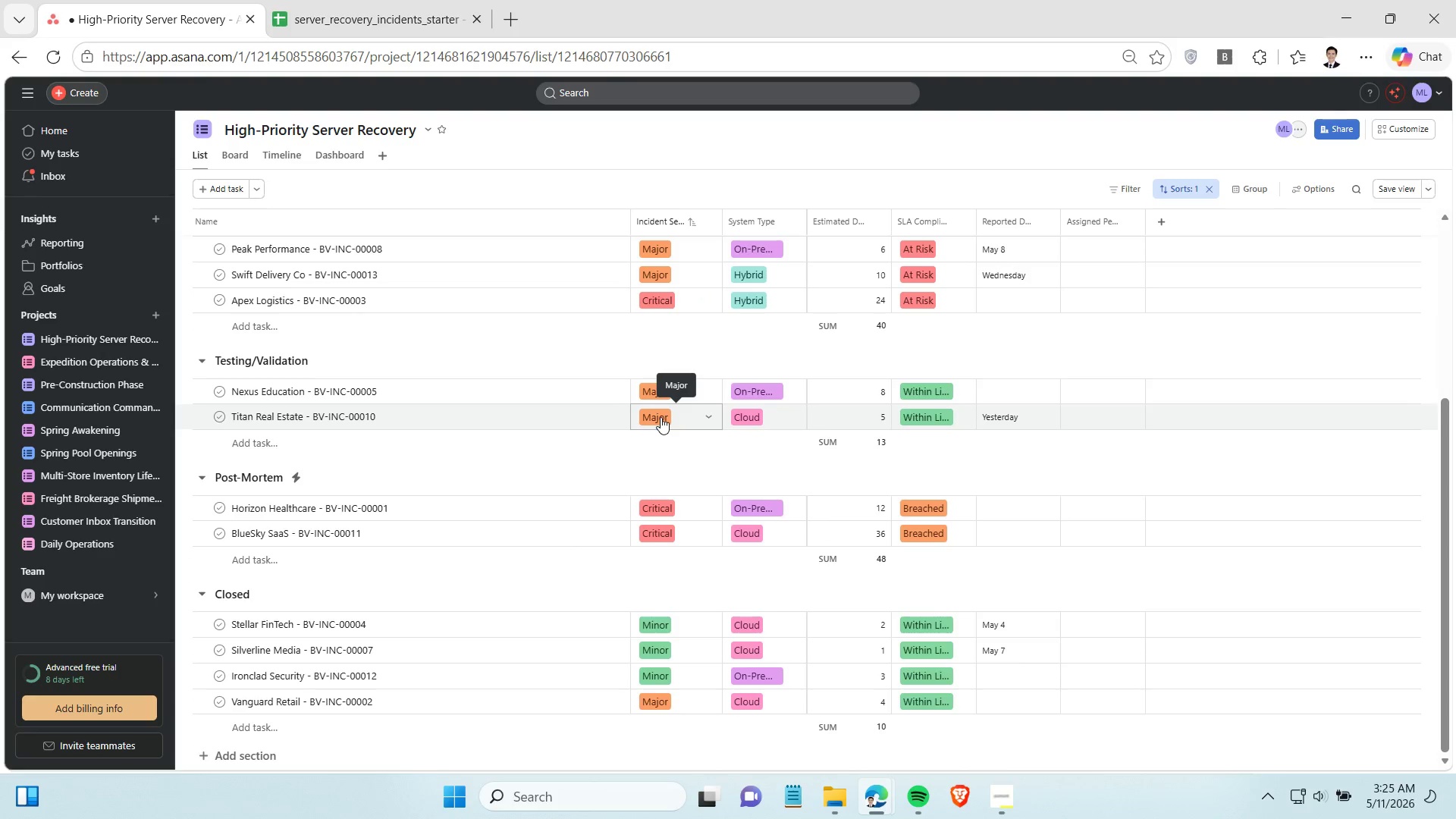 
left_click([694, 413])
 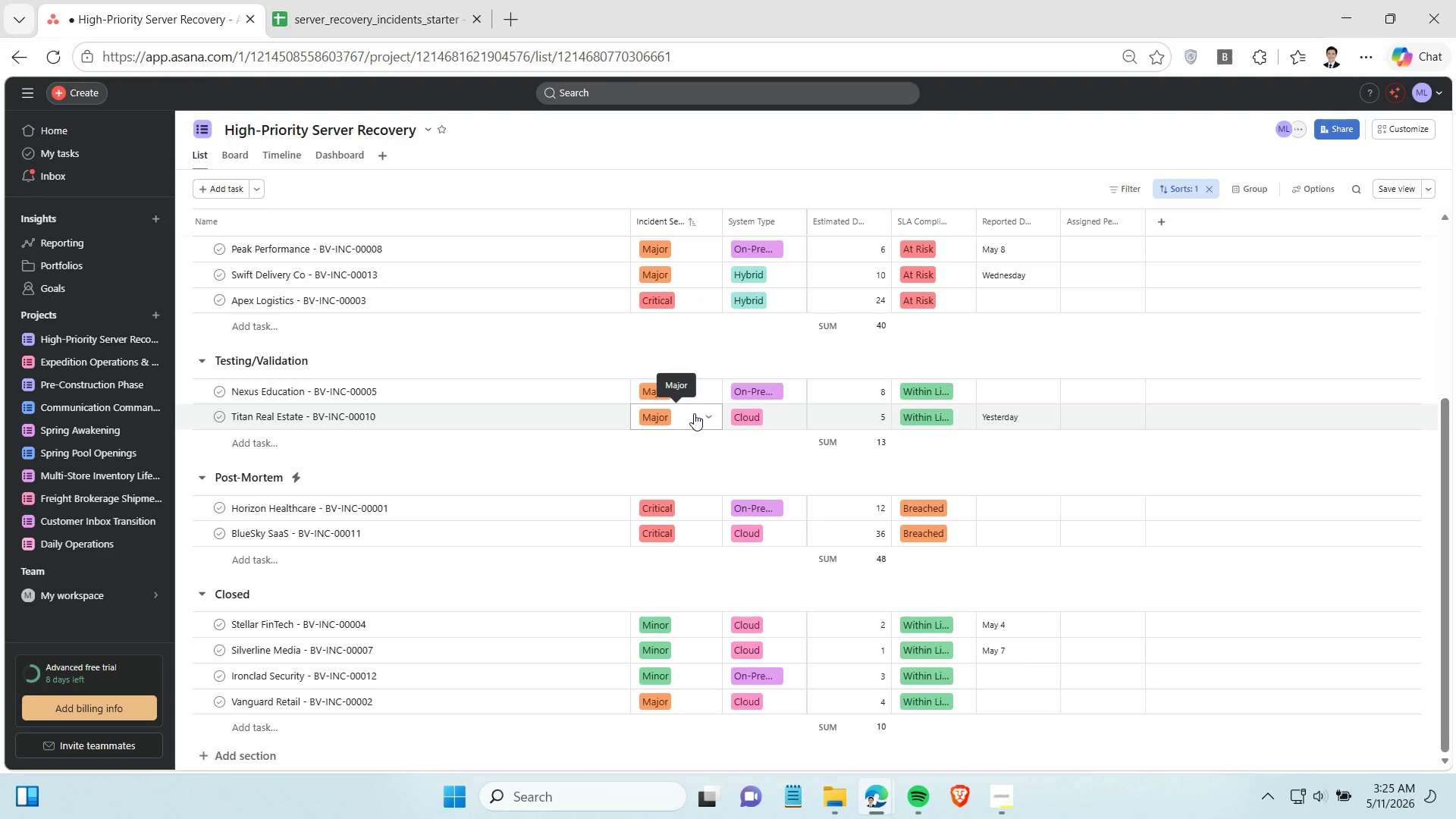 
mouse_move([678, 430])
 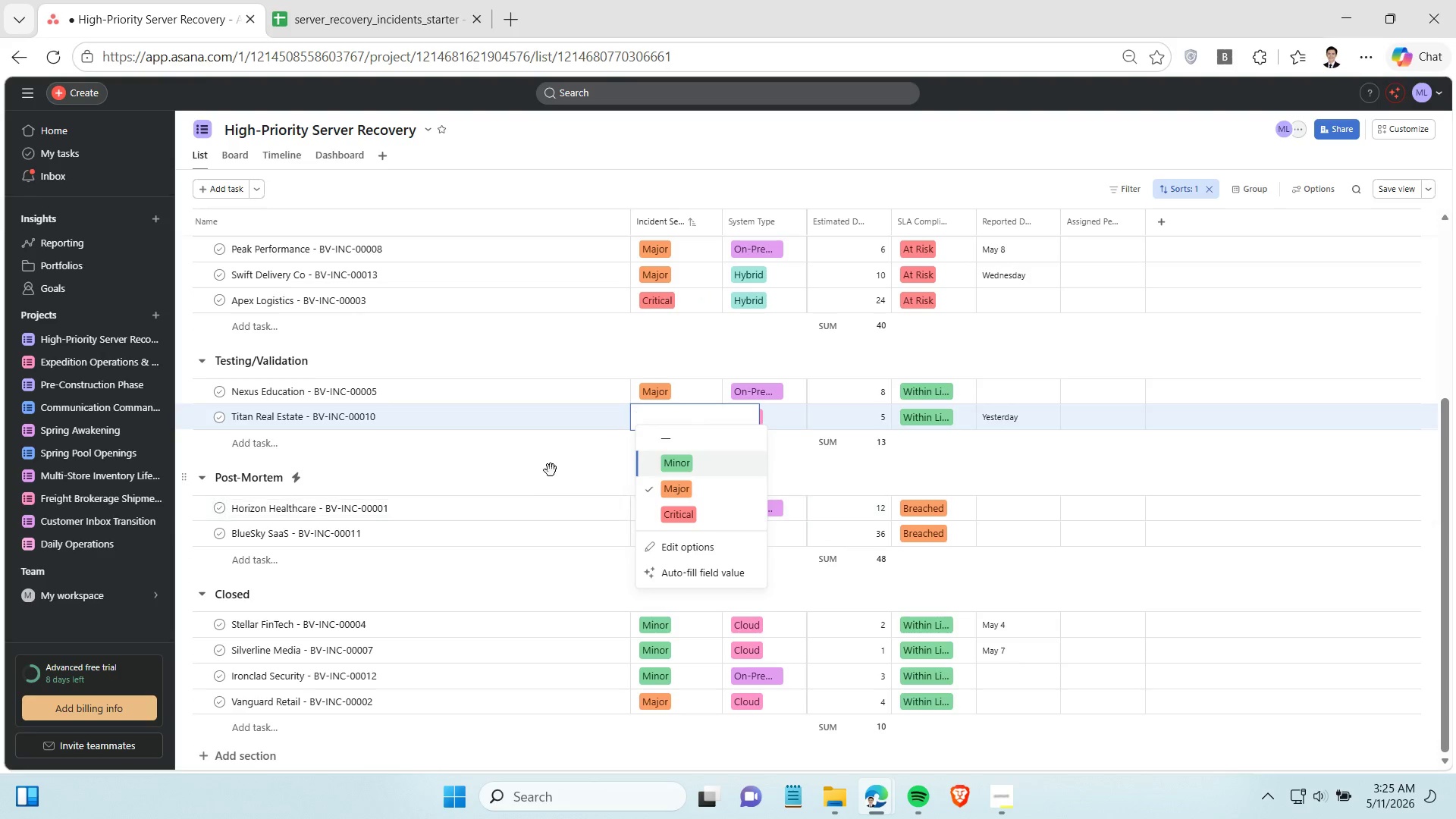 
left_click([551, 470])
 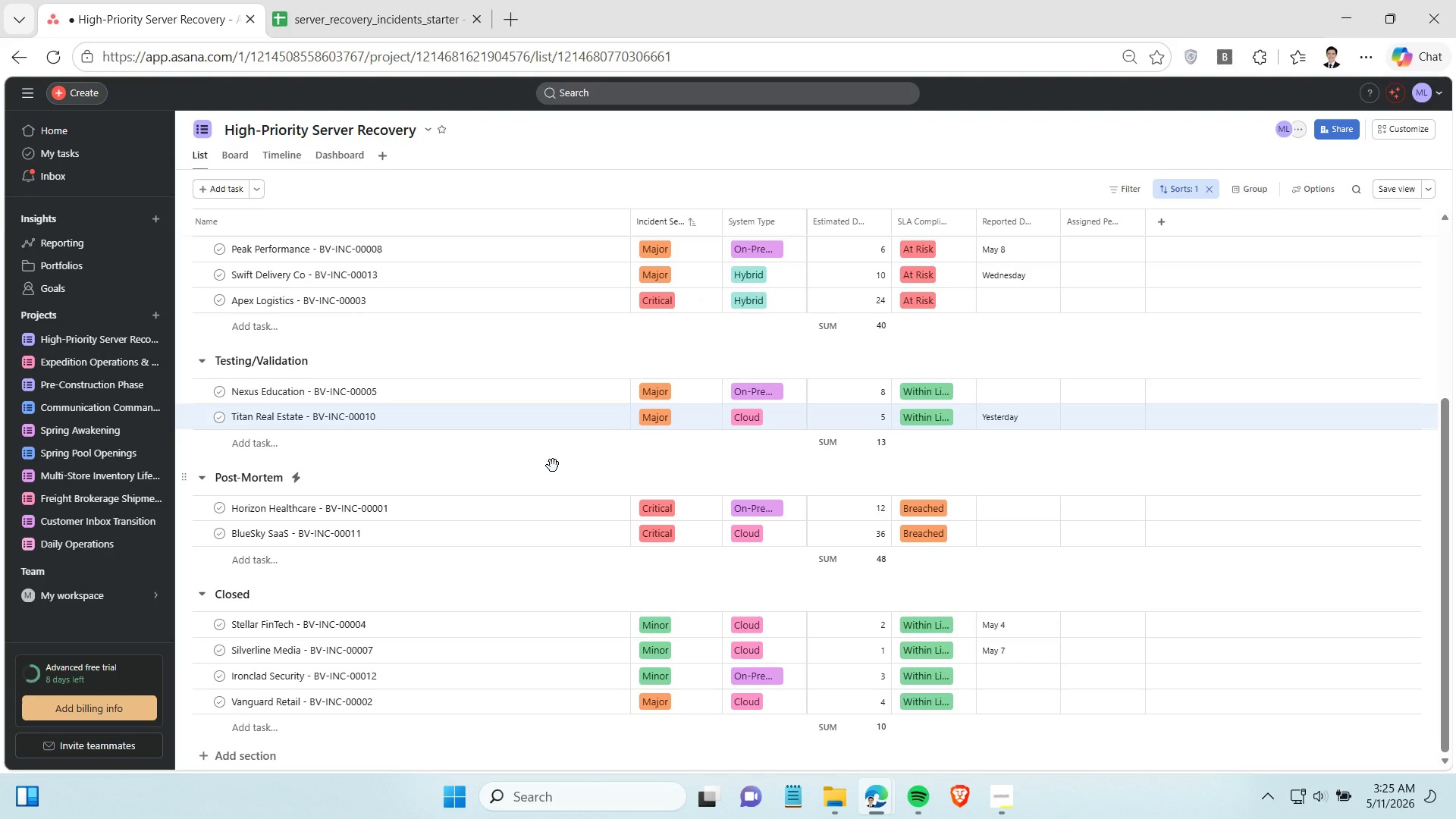 
scroll: coordinate [553, 466], scroll_direction: down, amount: 2.0
 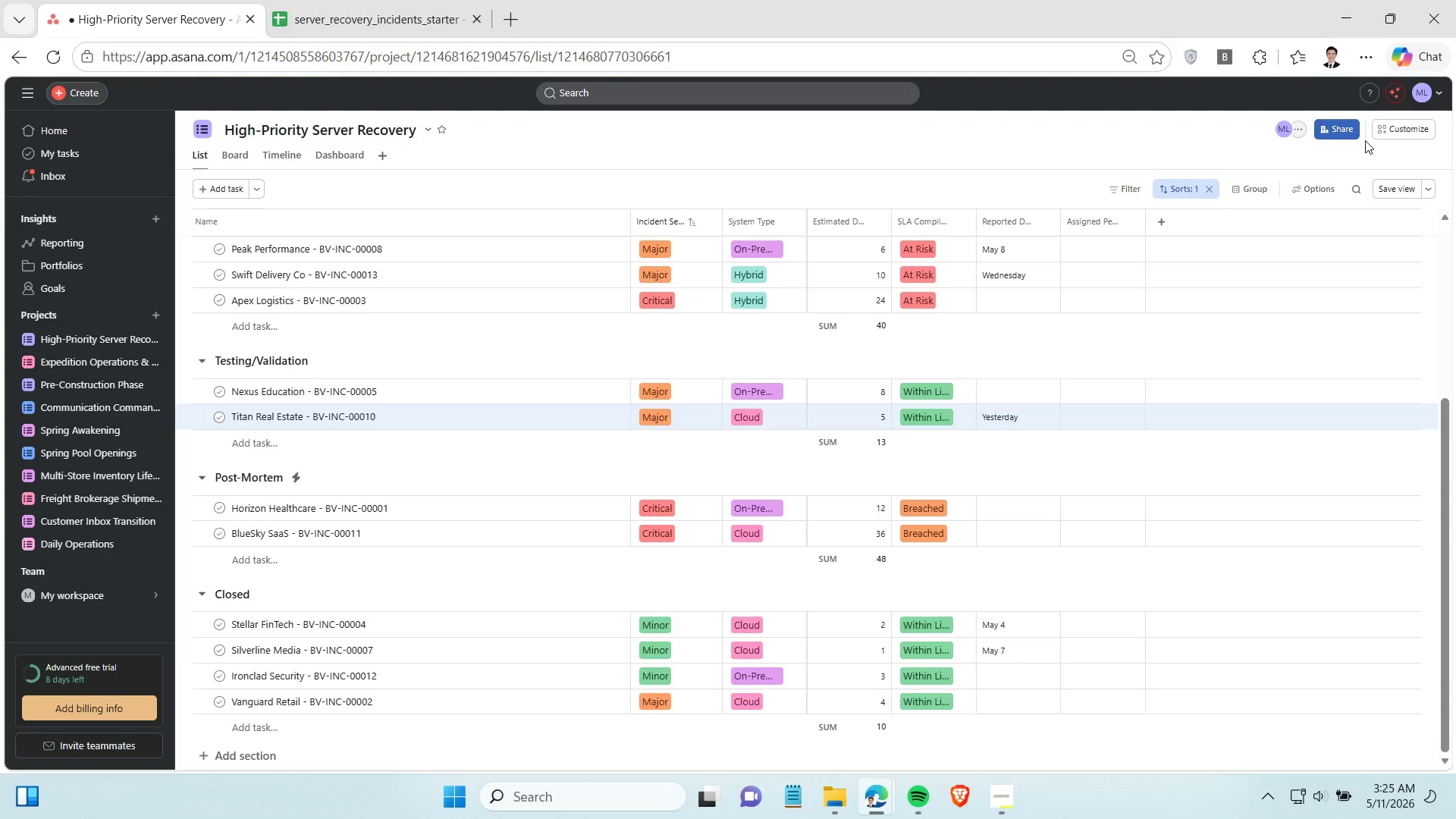 
left_click([1395, 181])
 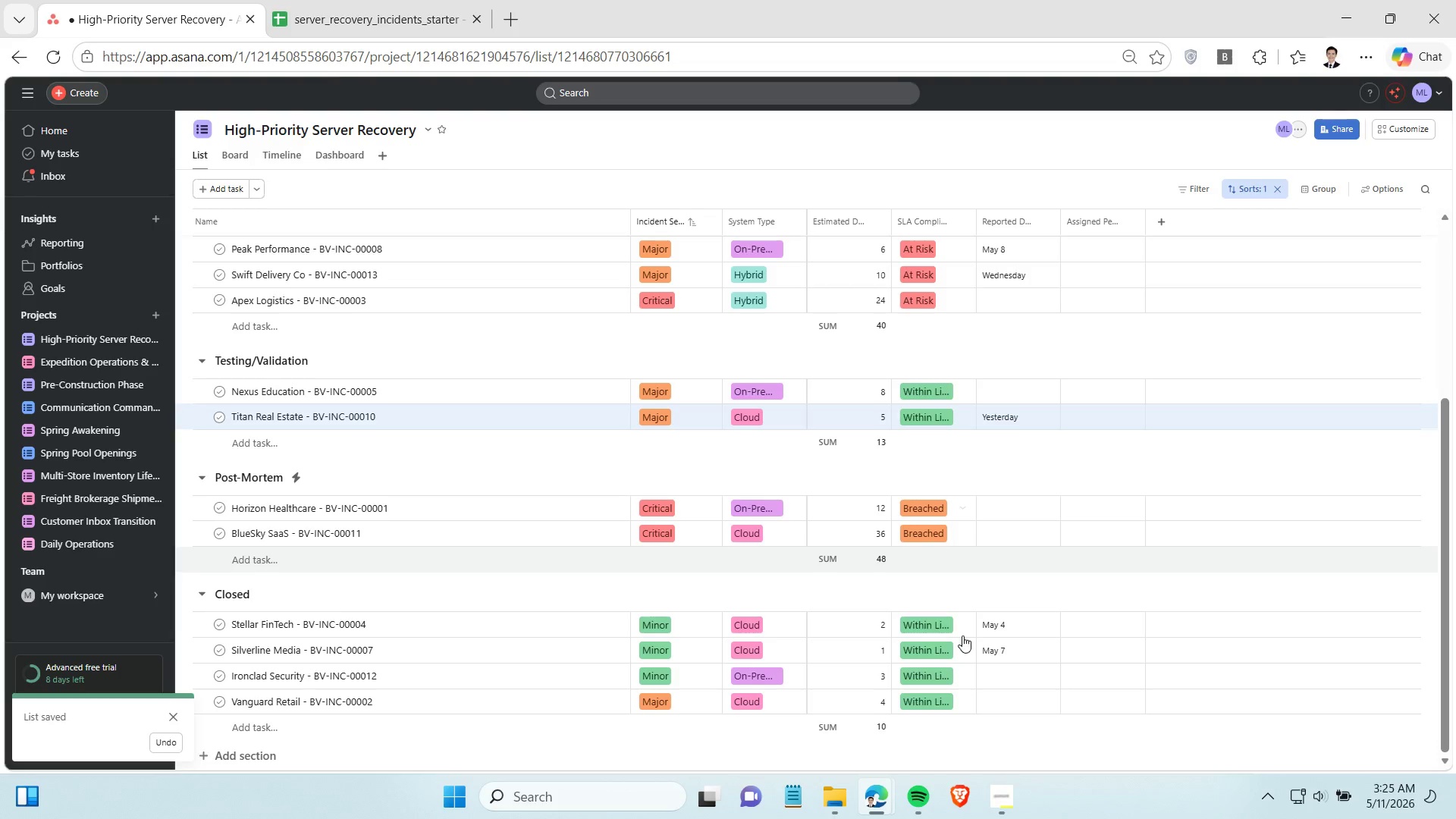 
left_click([1008, 793])